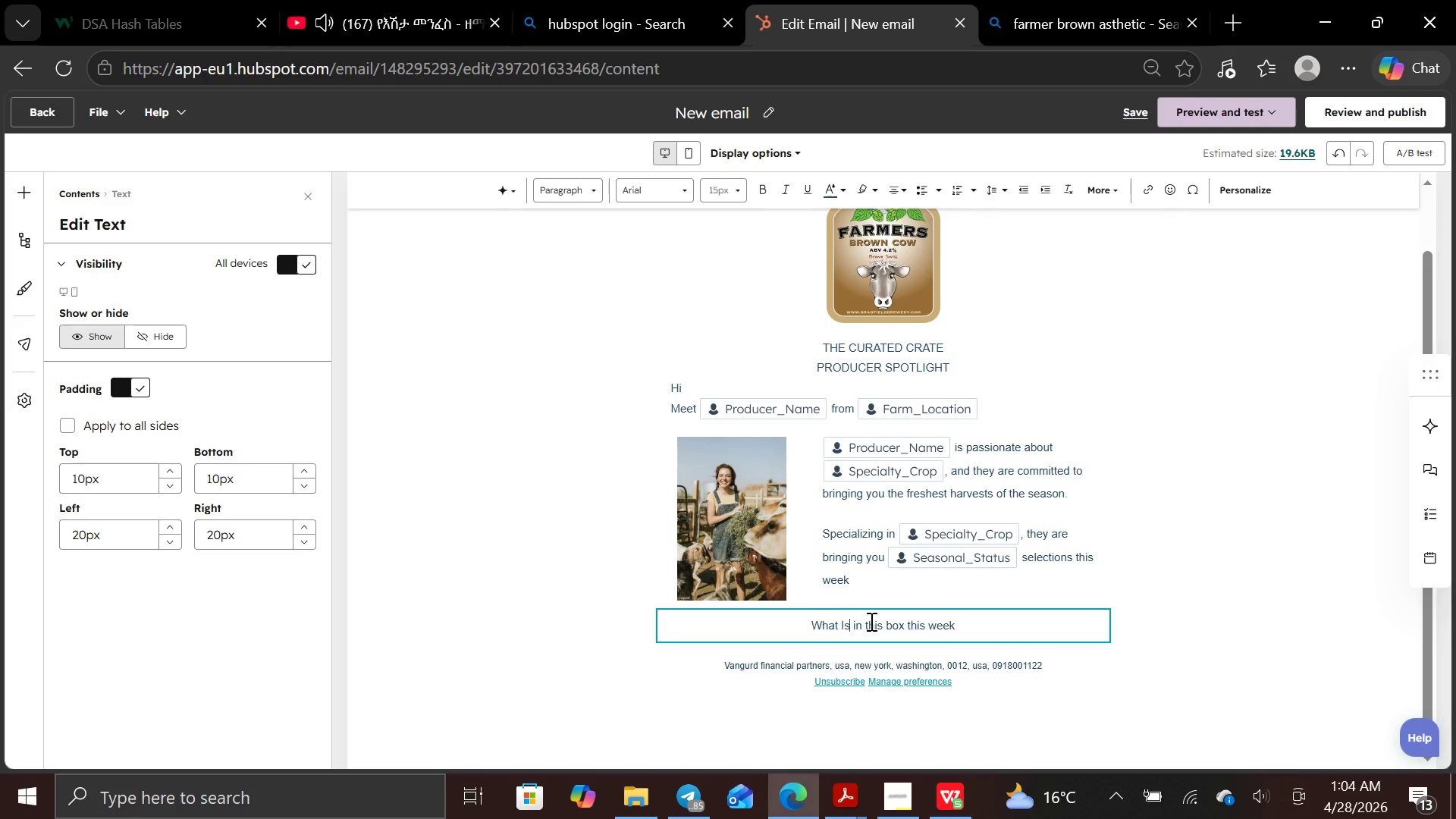 
key(ArrowRight)
 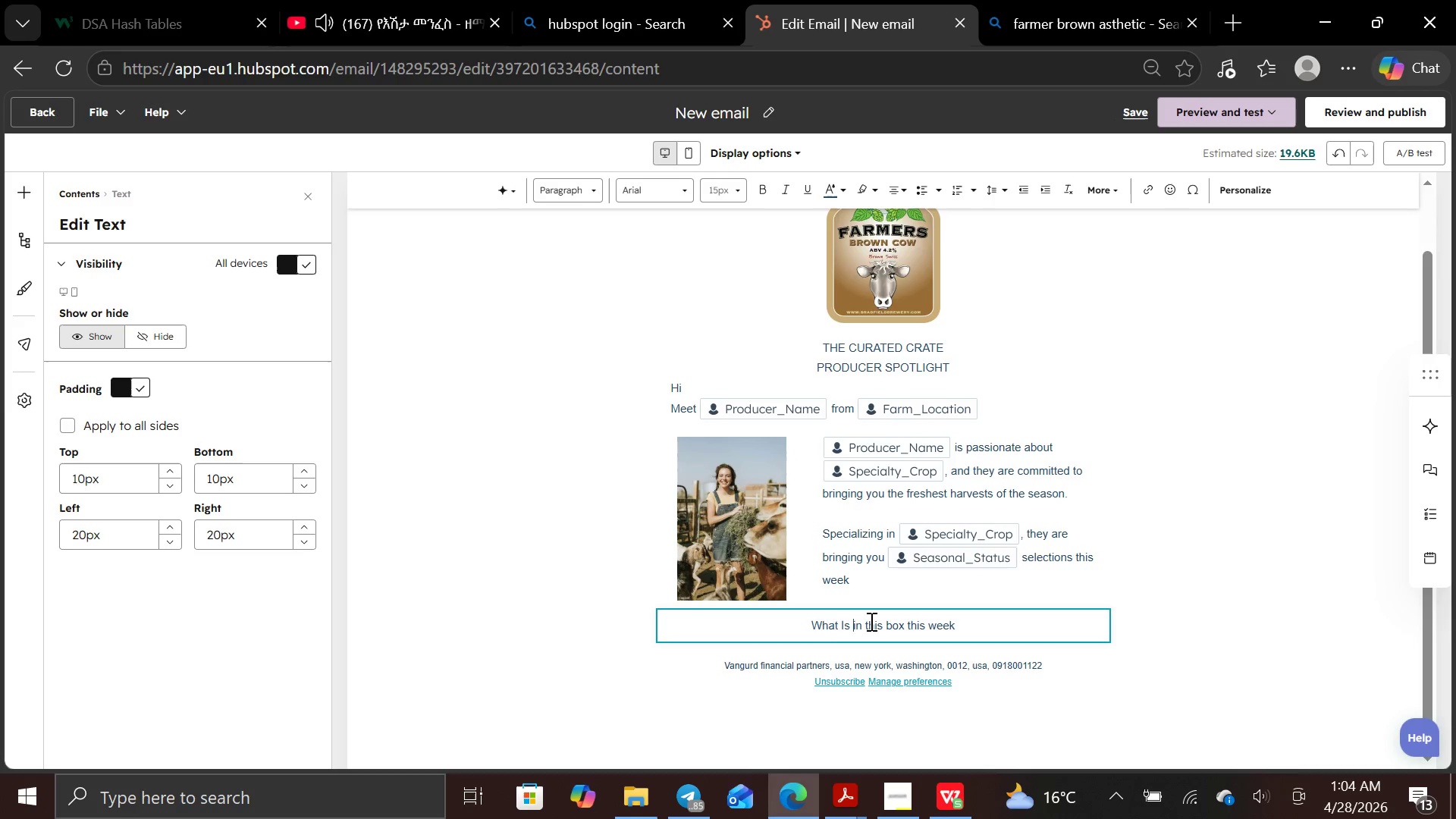 
key(ArrowRight)
 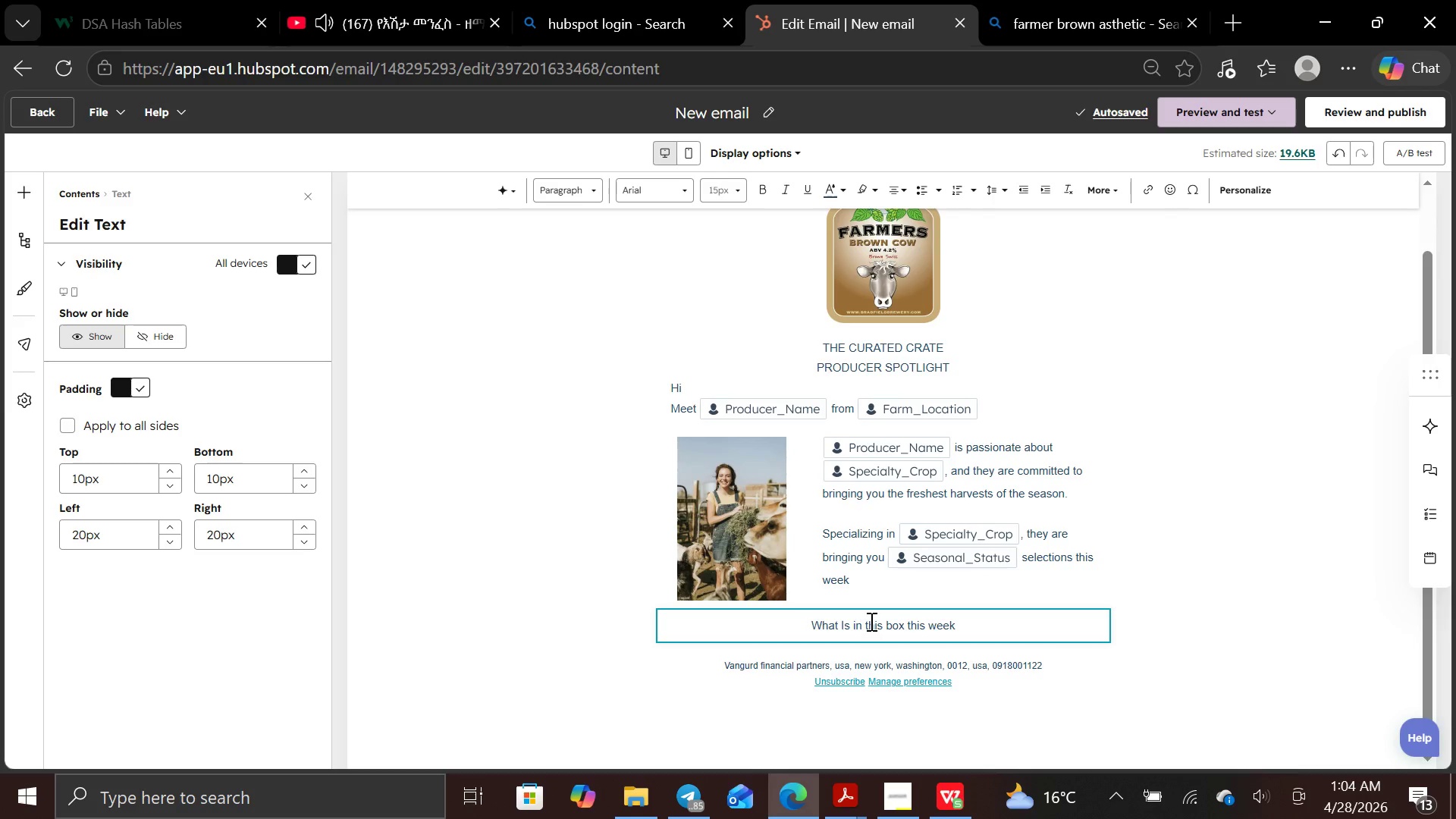 
key(Backspace)
 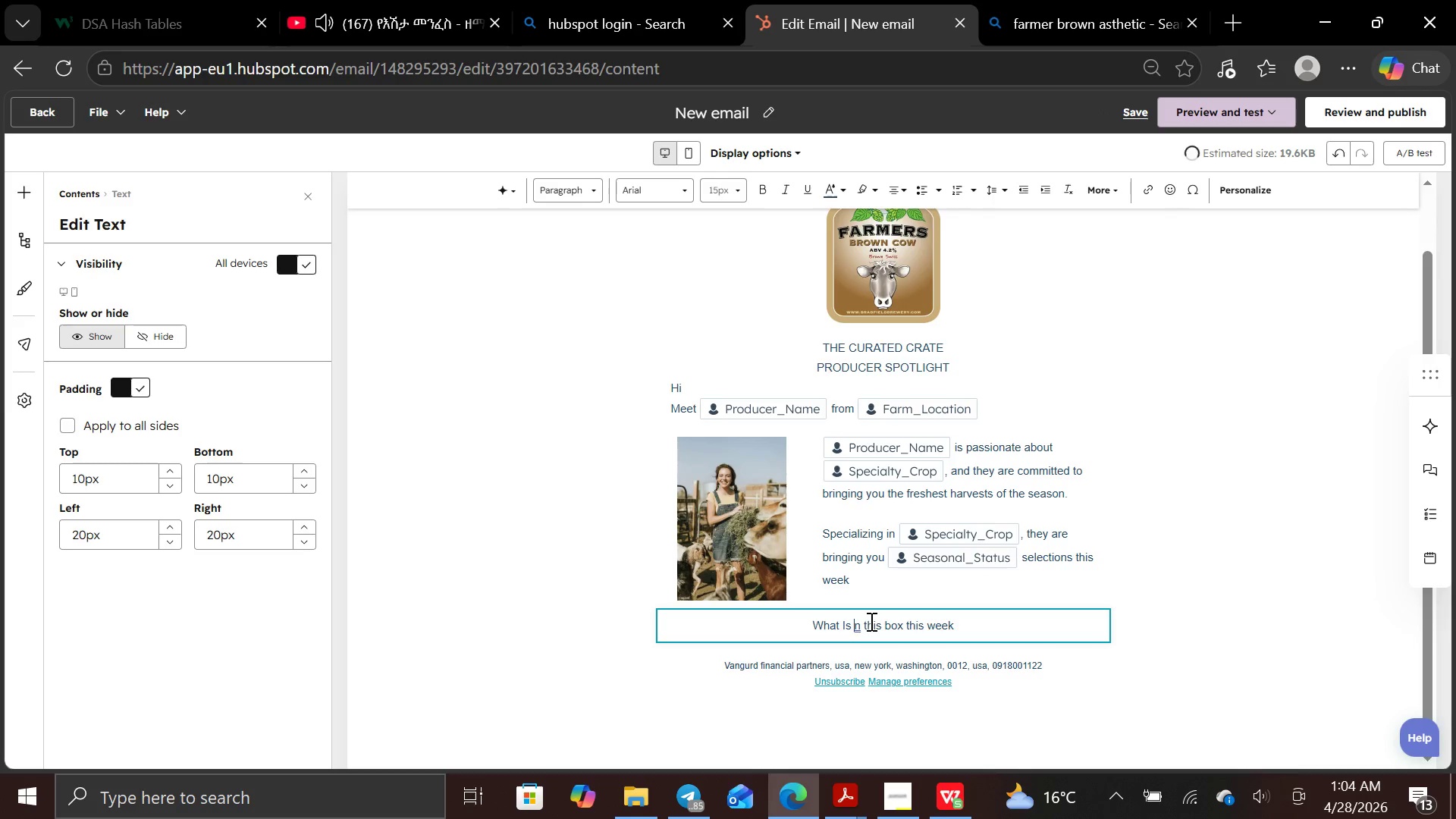 
key(I)
 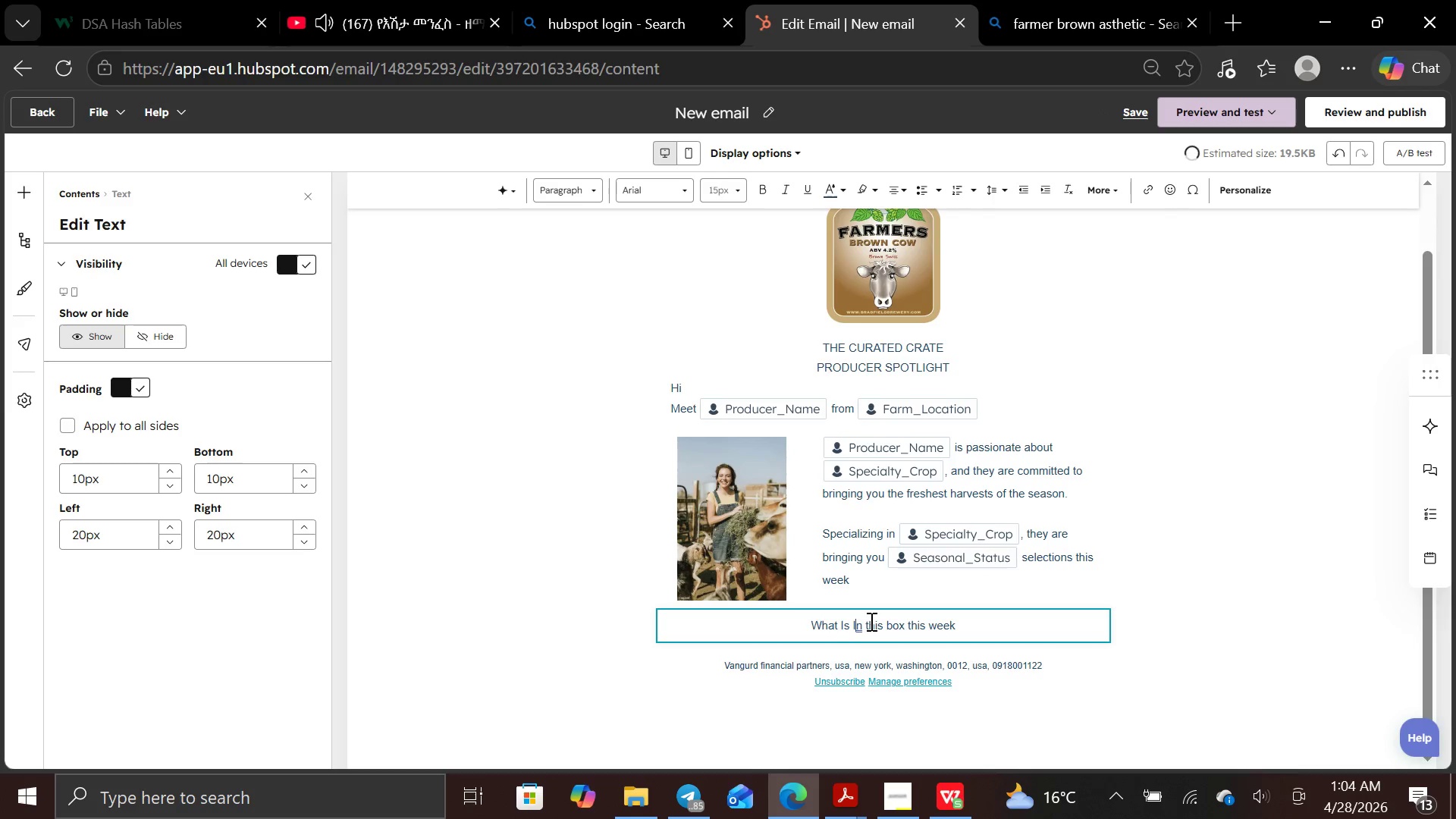 
key(ArrowRight)
 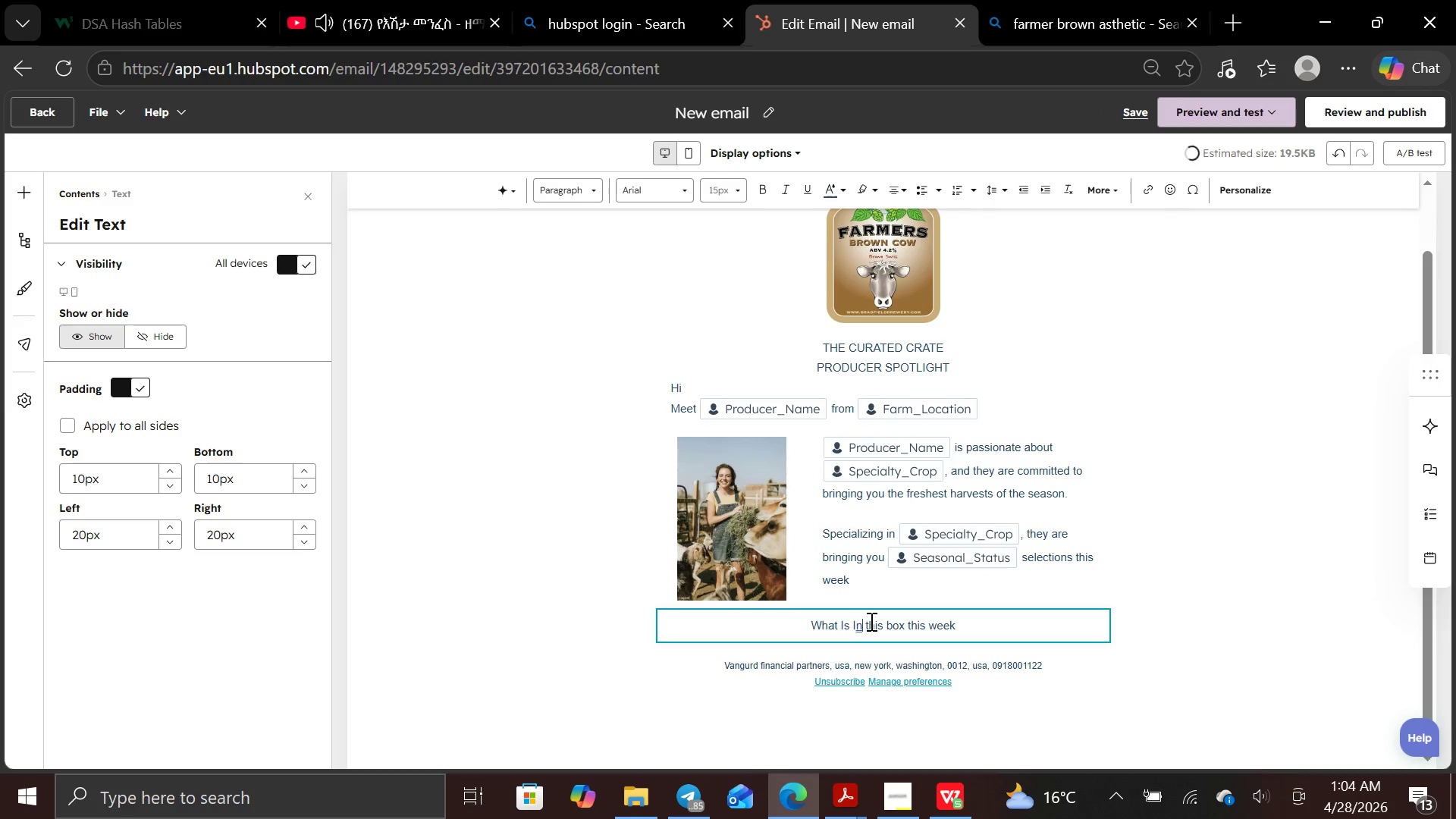 
key(ArrowRight)
 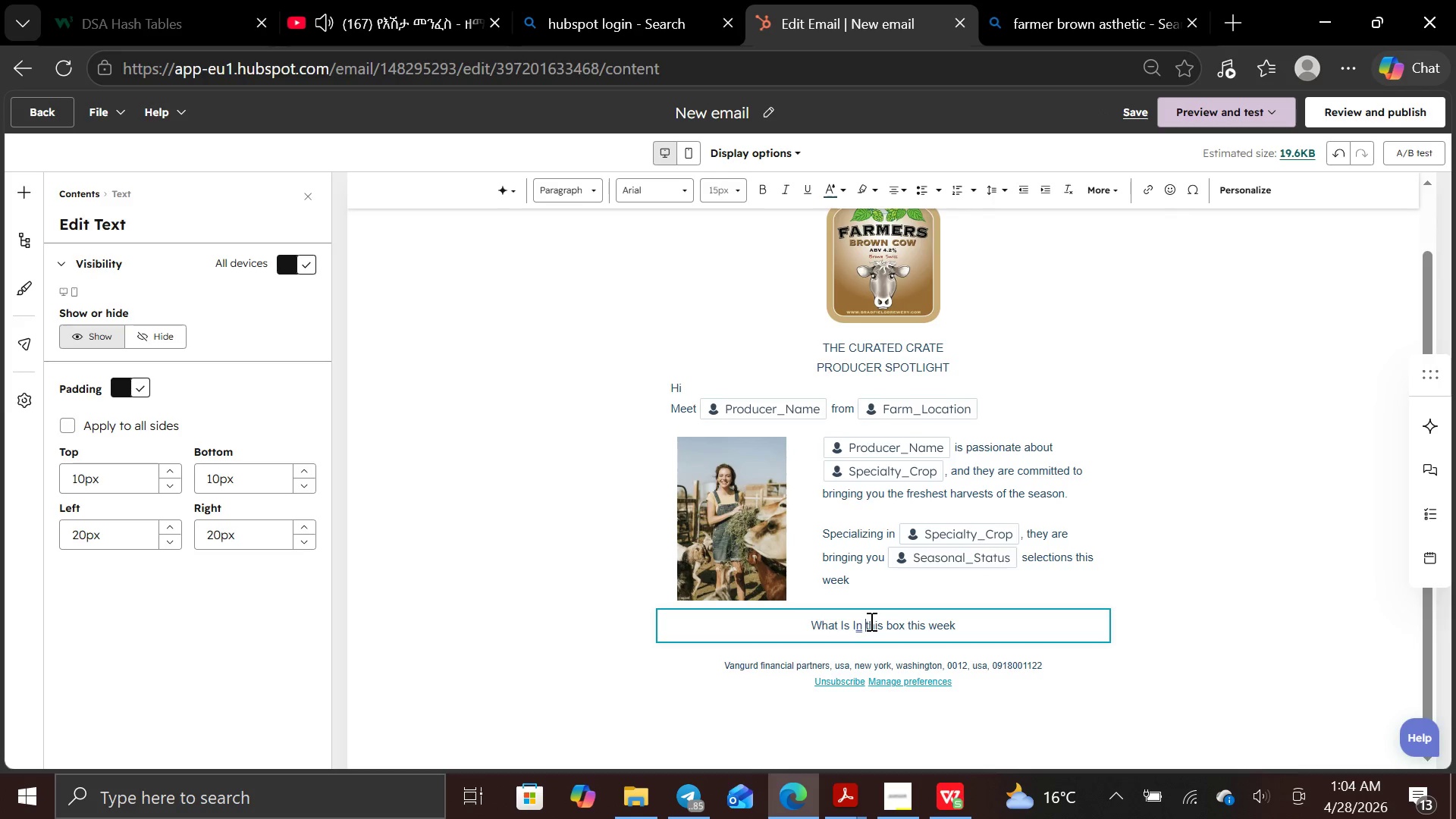 
key(ArrowRight)
 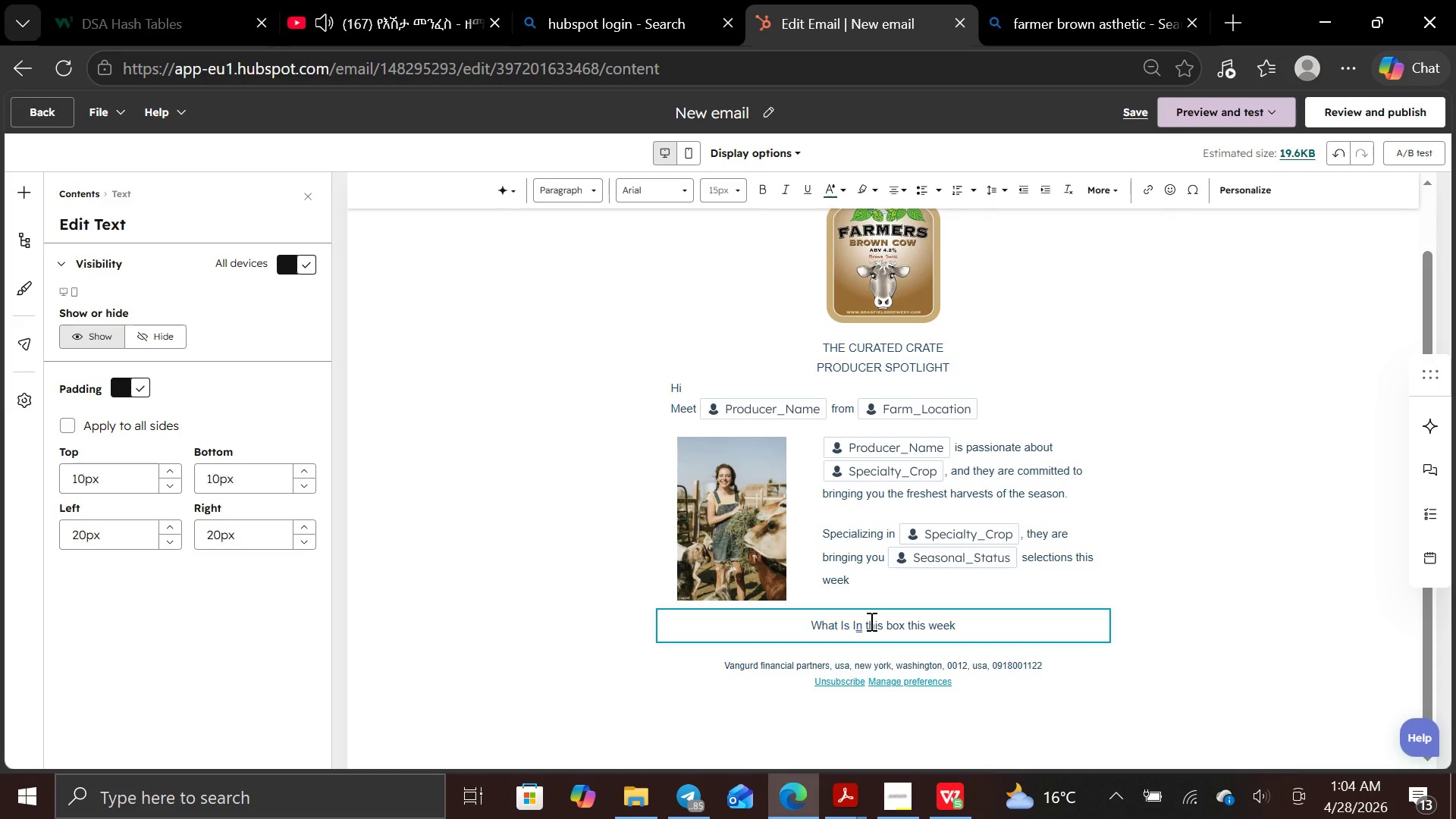 
key(Backspace)
 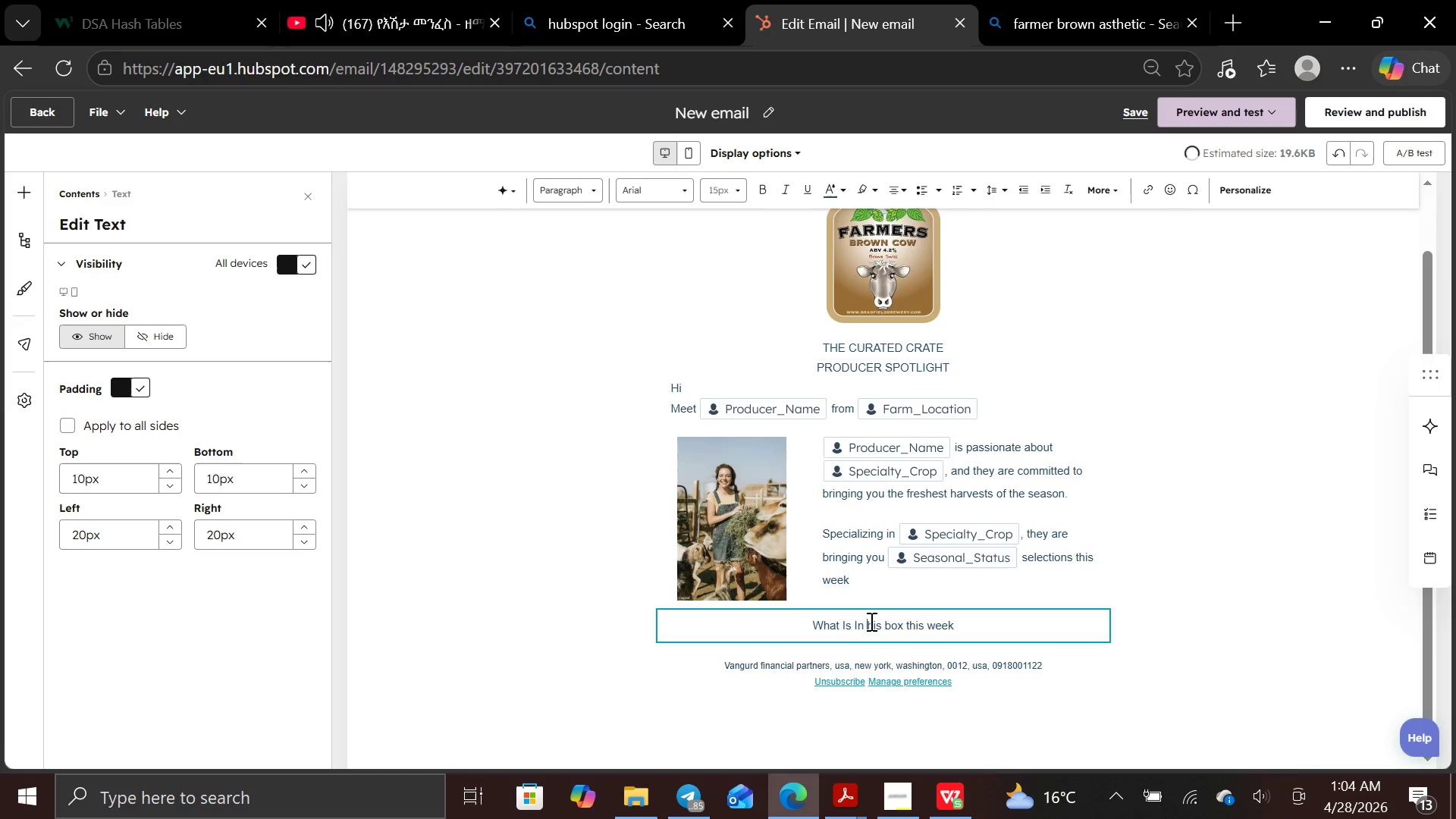 
key(T)
 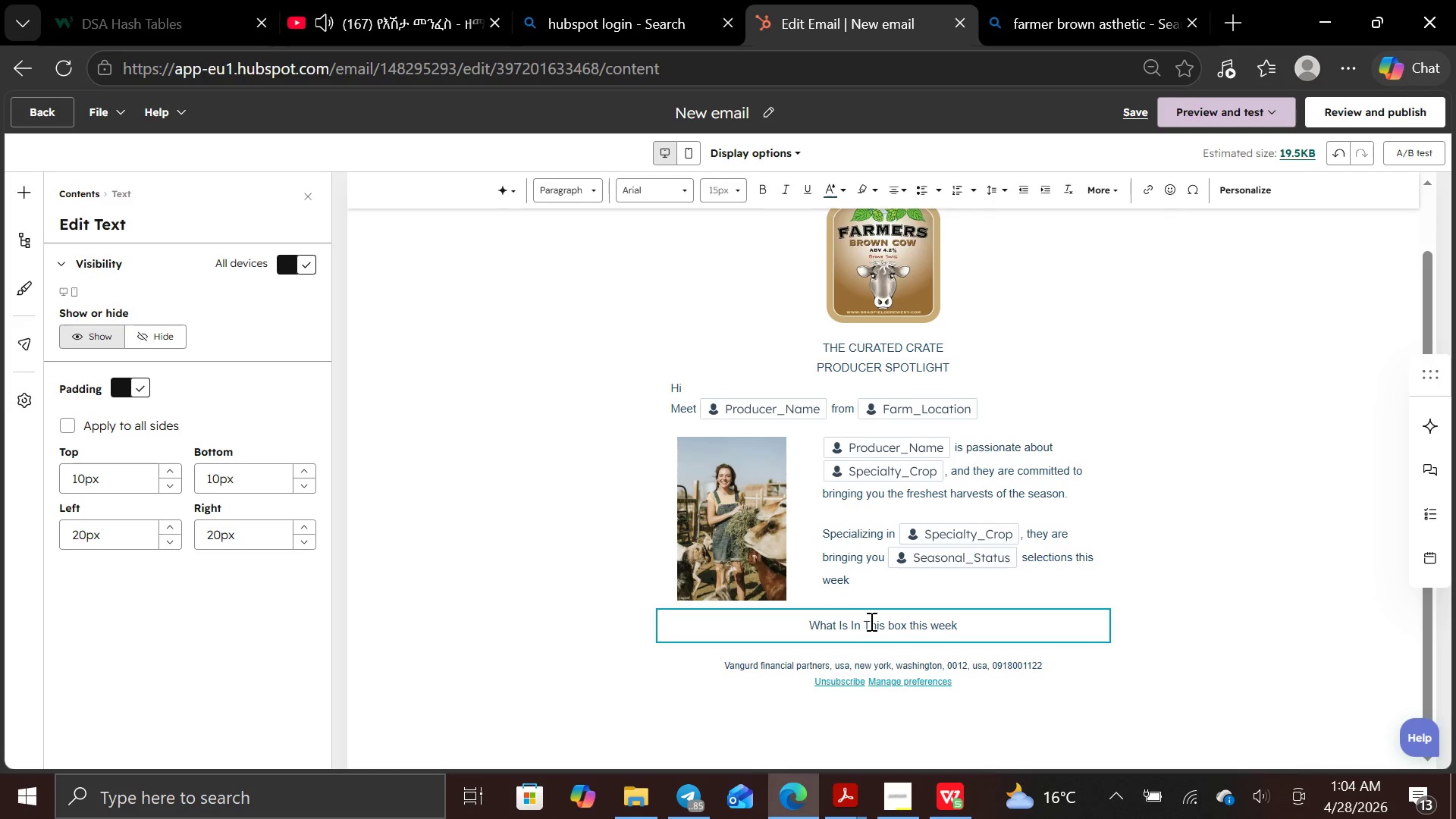 
hold_key(key=ArrowRight, duration=0.47)
 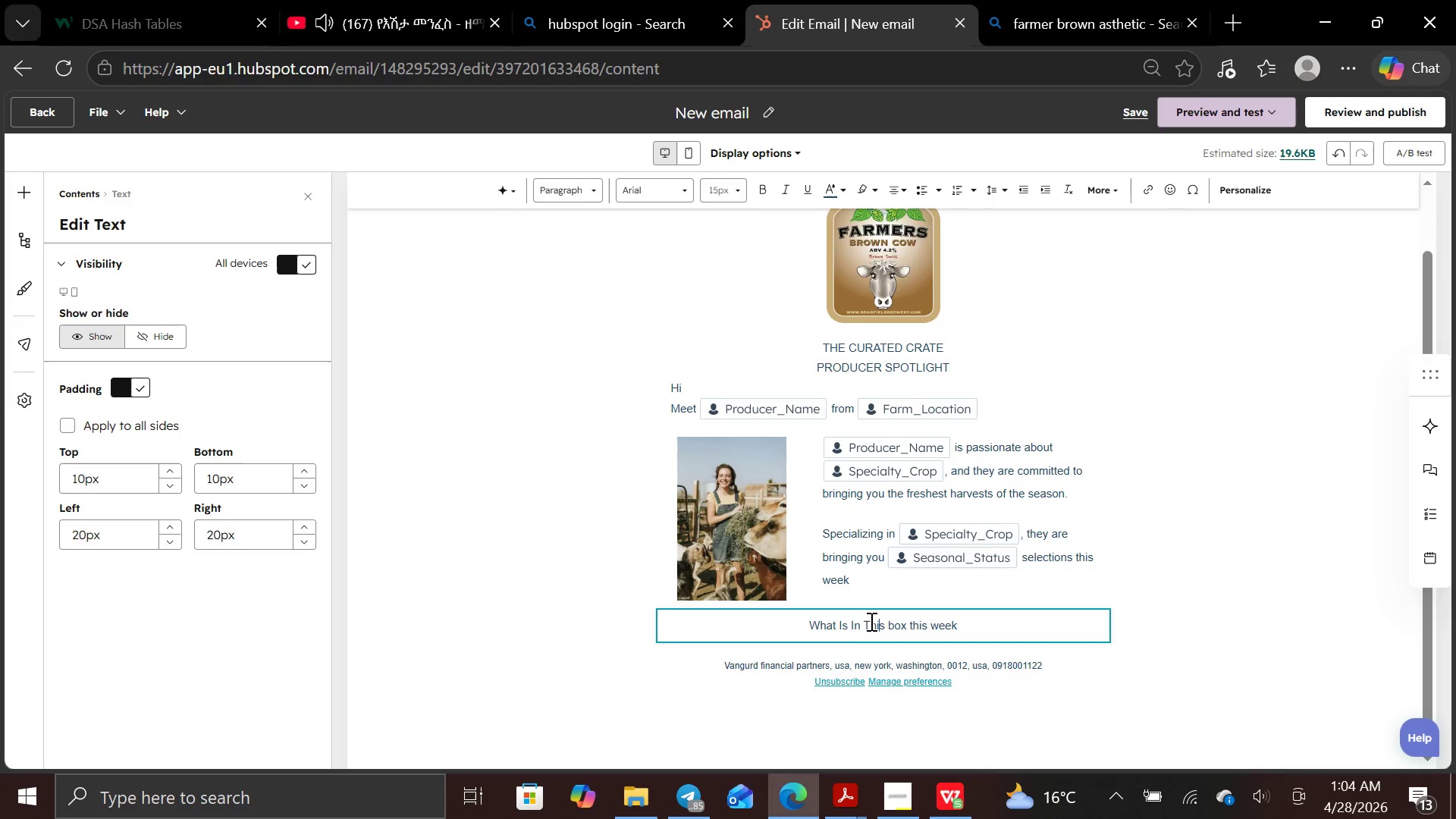 
key(ArrowRight)
 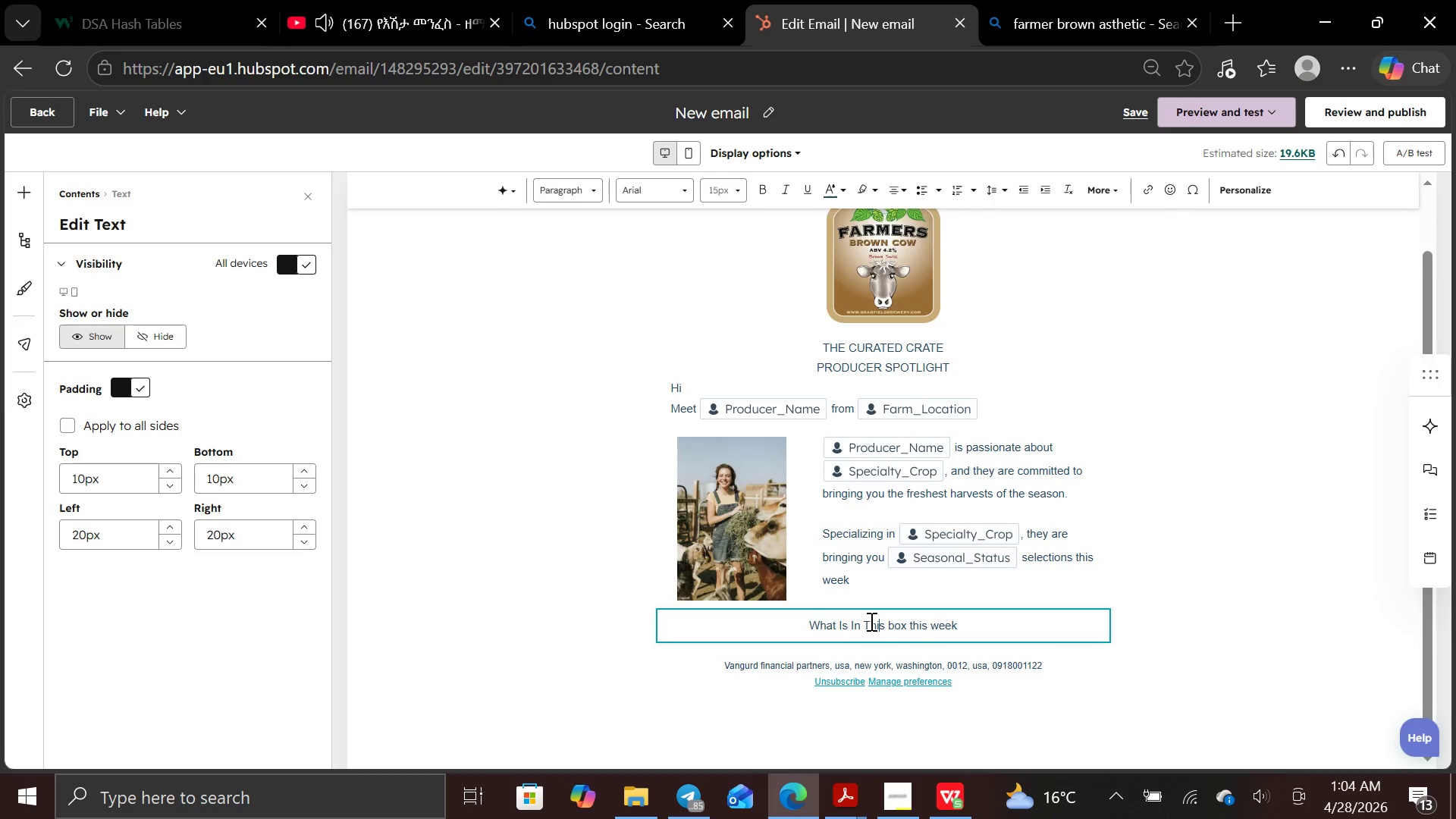 
key(ArrowRight)
 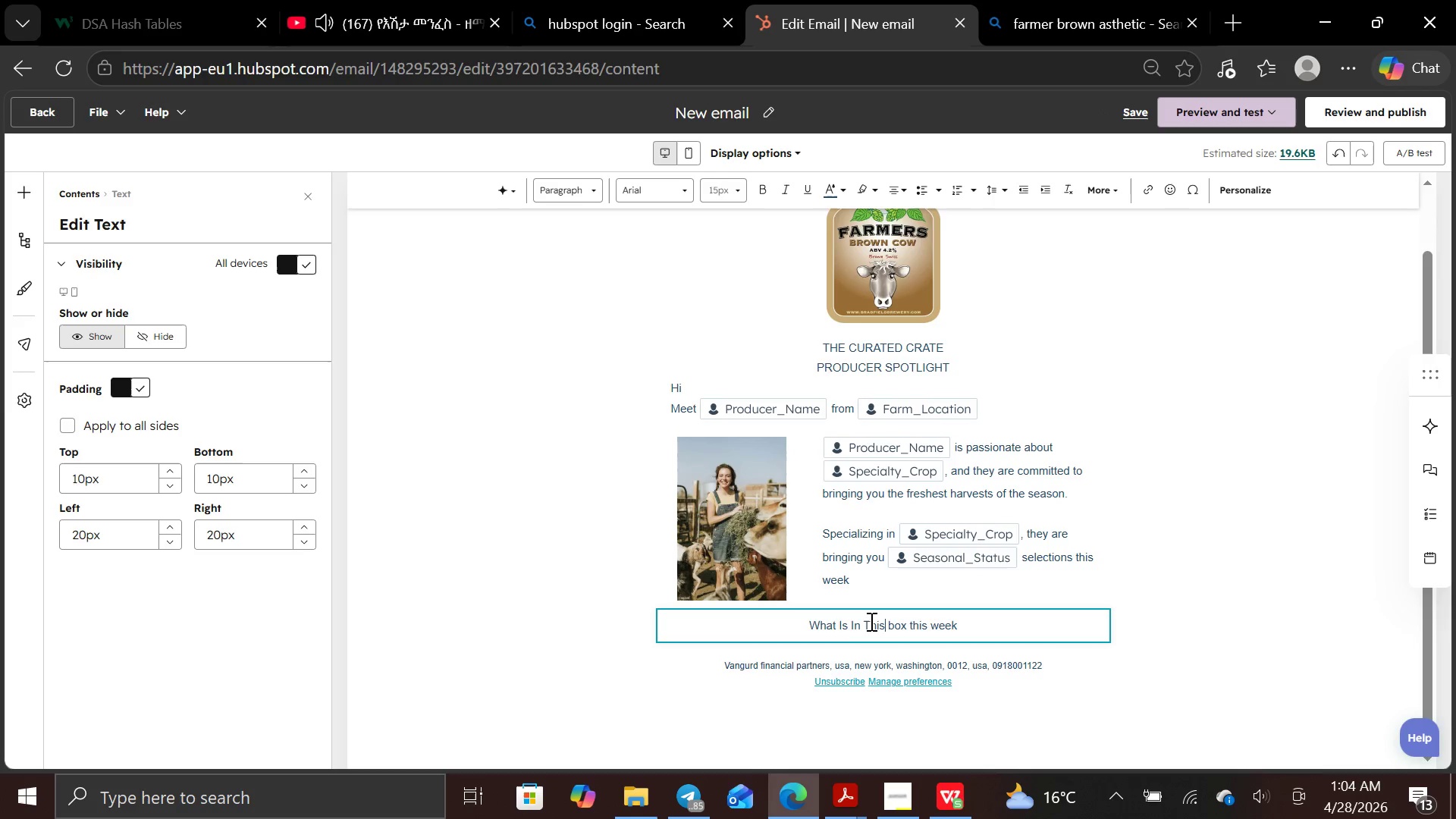 
key(ArrowRight)
 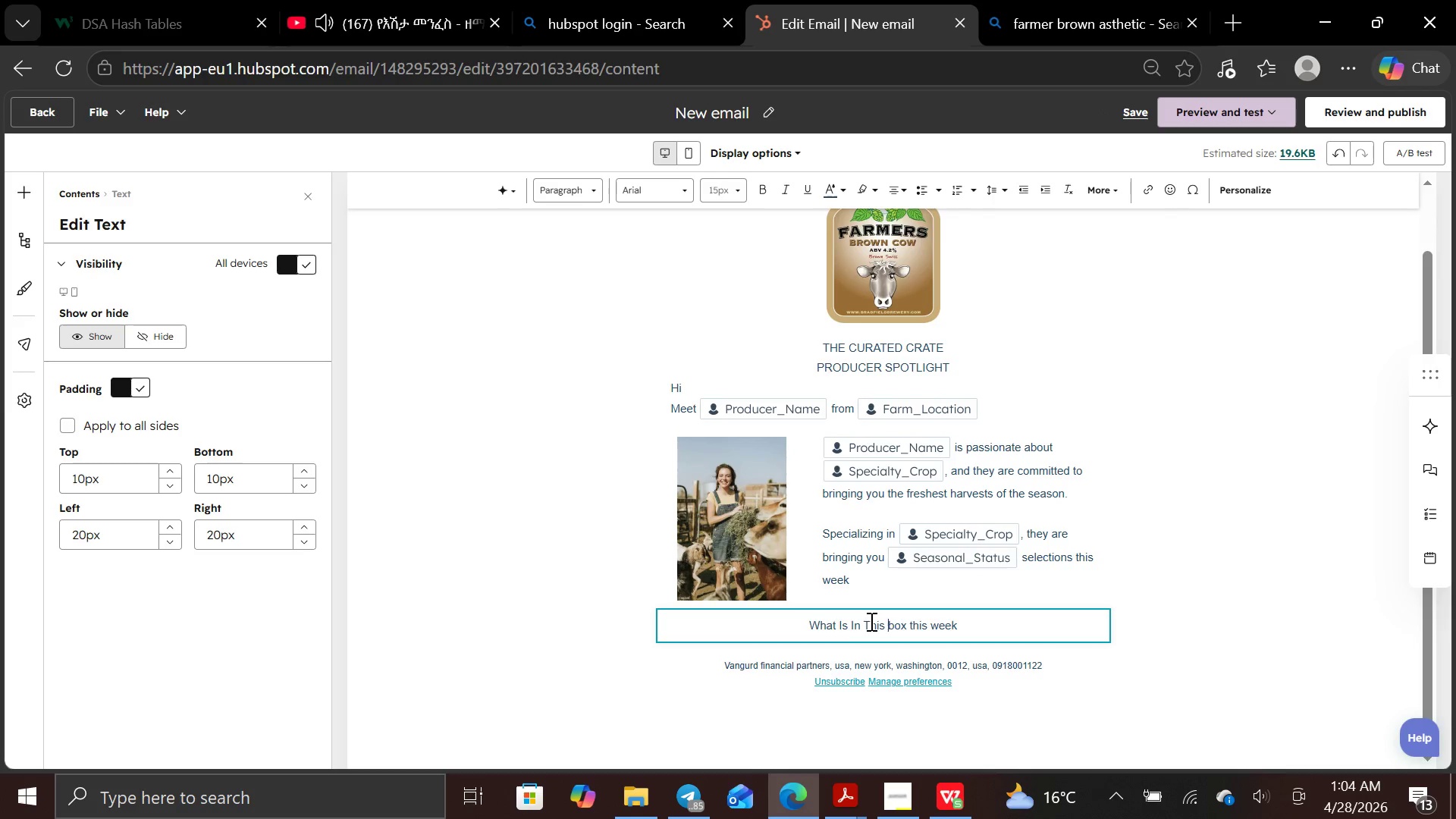 
key(ArrowRight)
 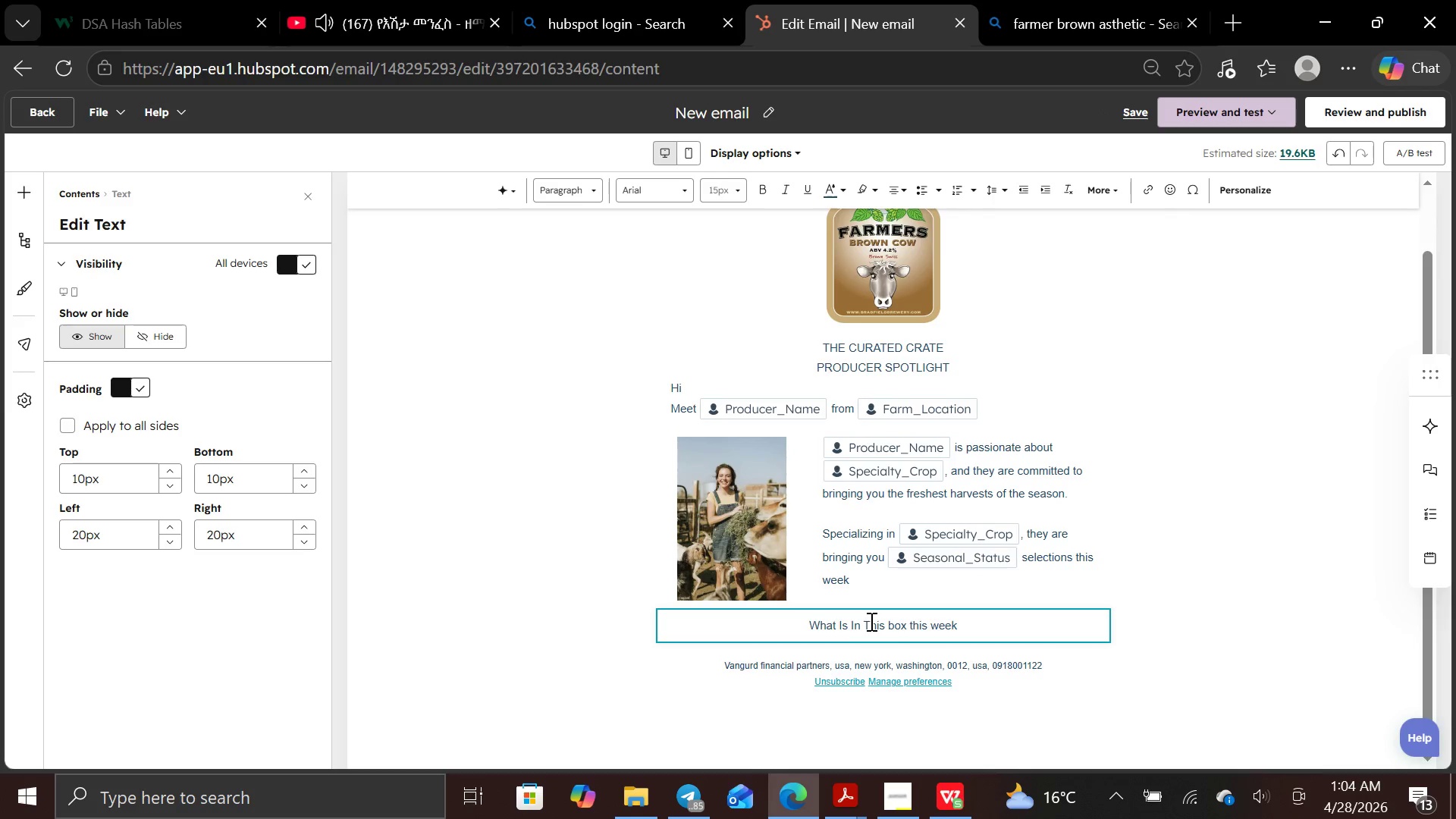 
key(Backspace)